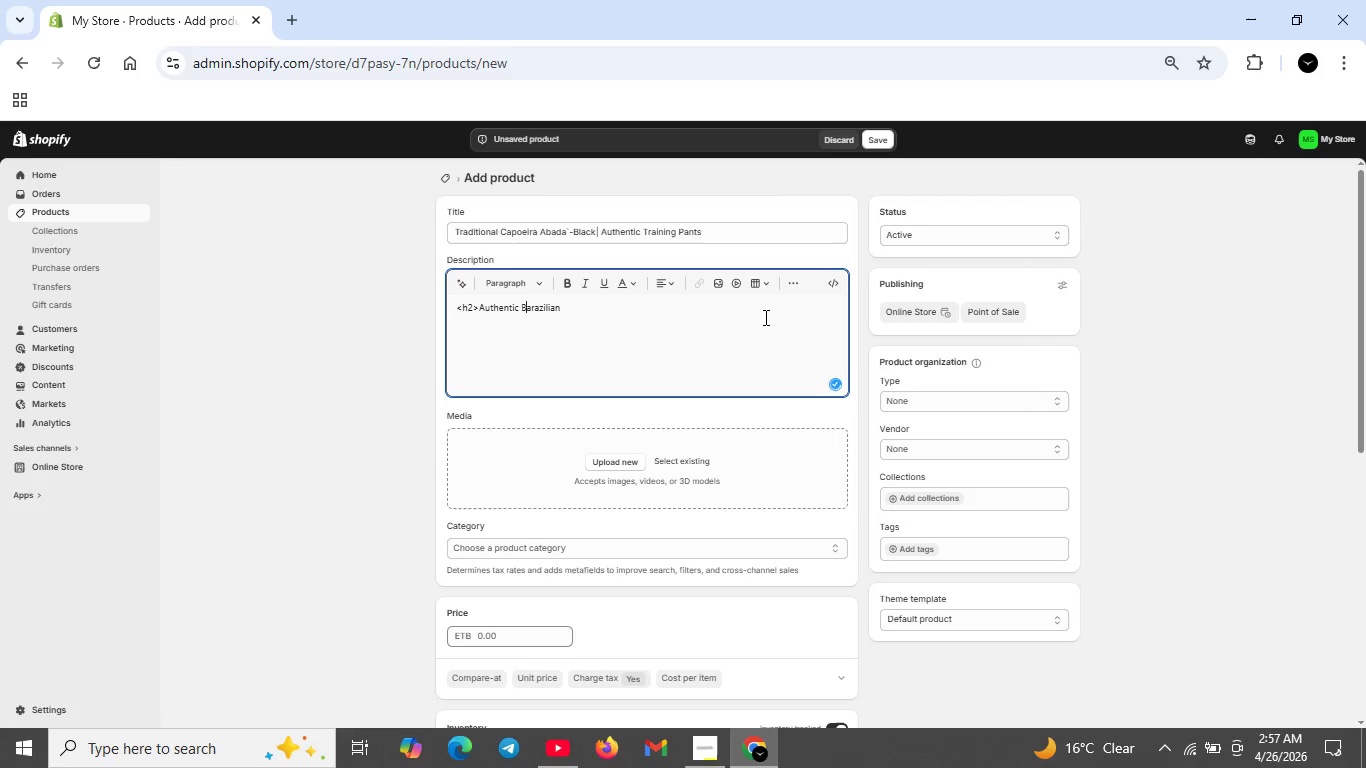 
key(ArrowRight)
 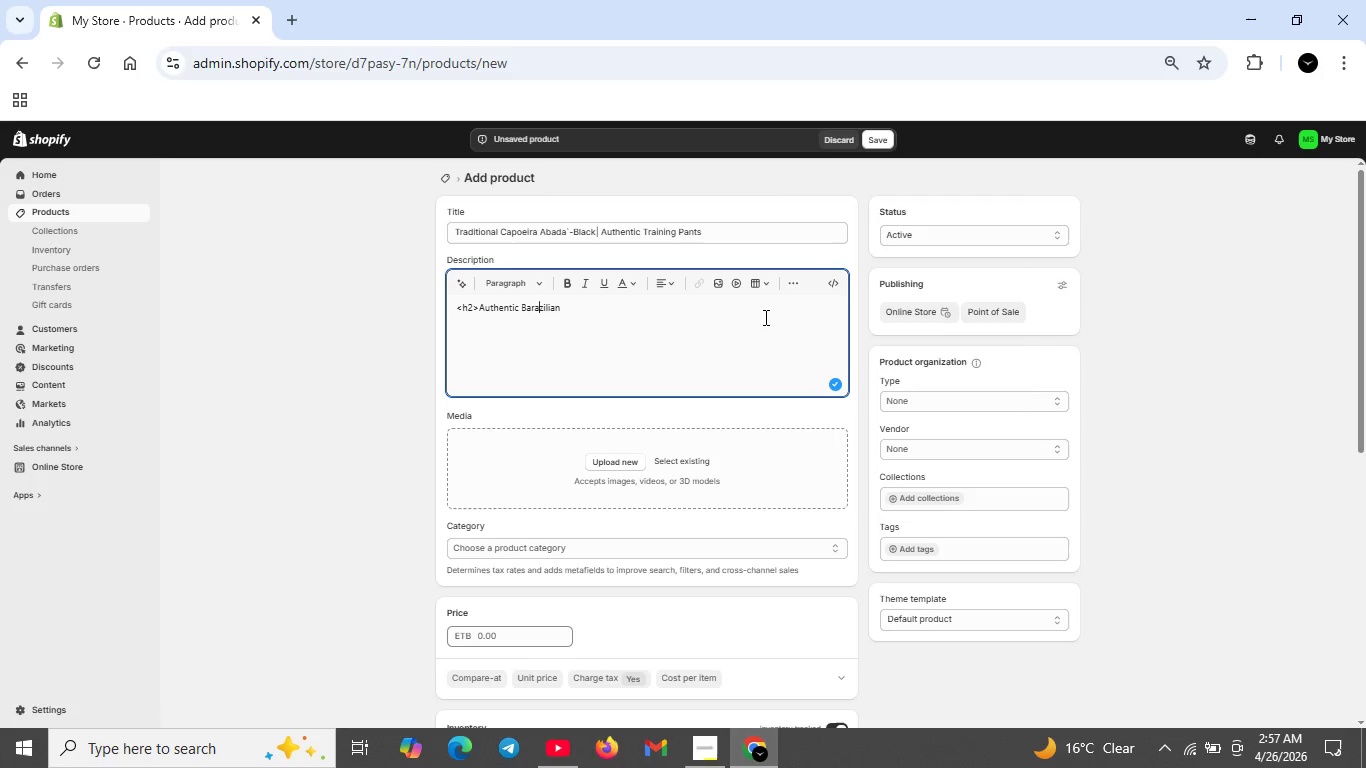 
key(ArrowRight)